 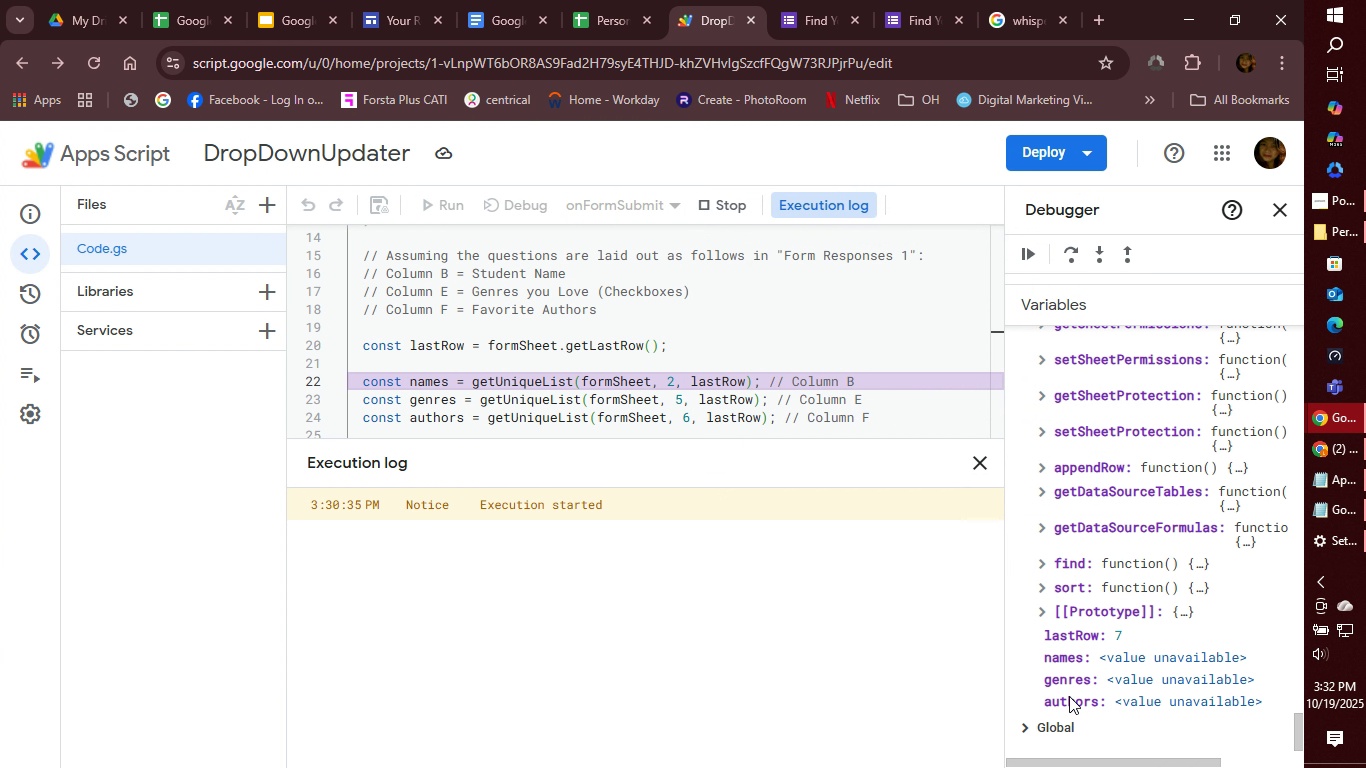 
left_click([1024, 725])
 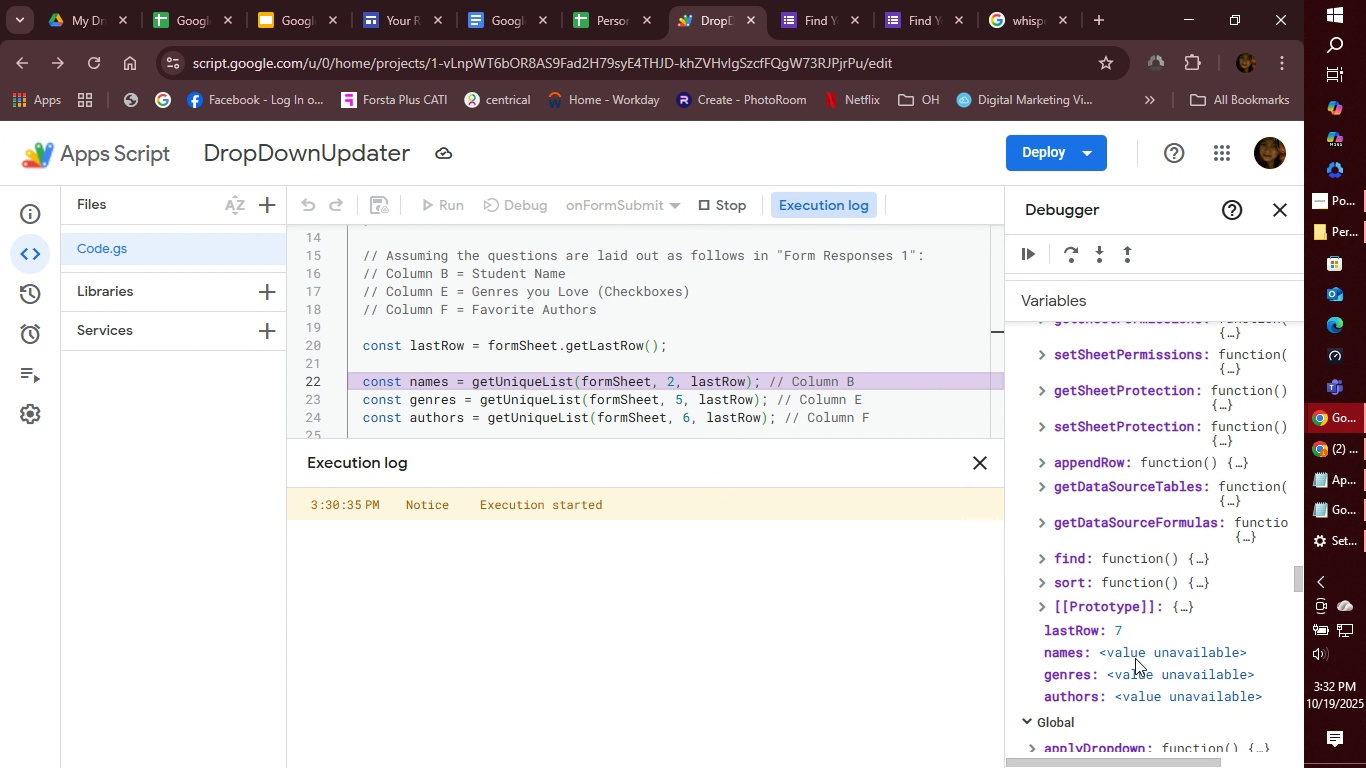 
scroll: coordinate [1135, 659], scroll_direction: down, amount: 4.0
 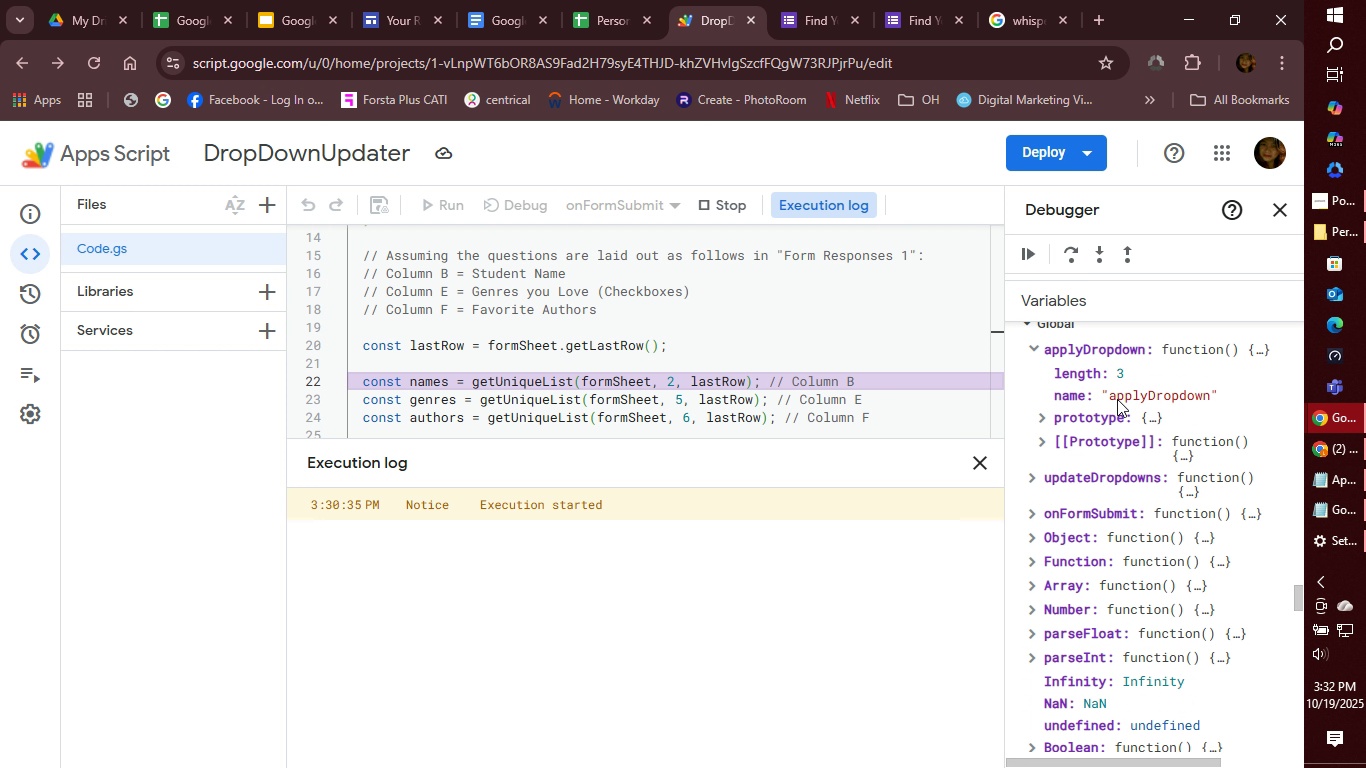 
wait(13.28)
 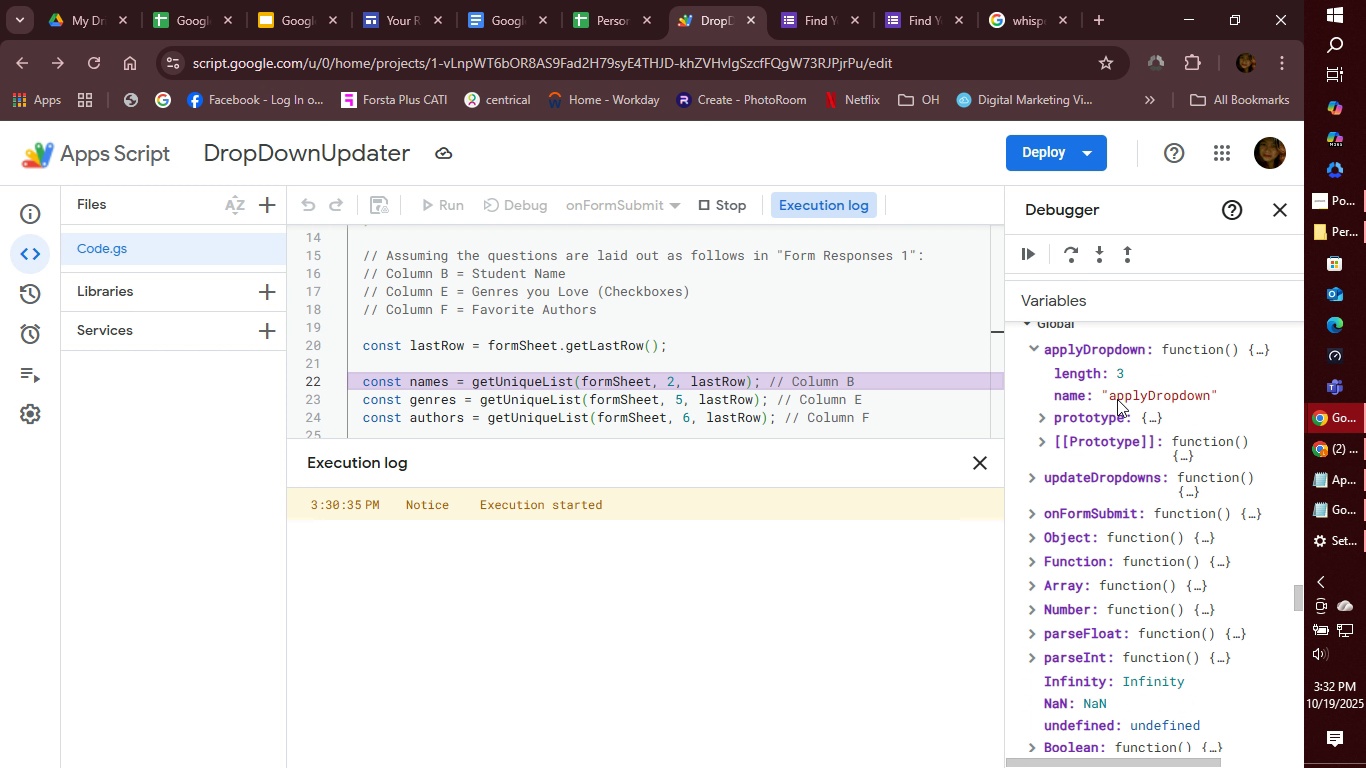 
left_click([1031, 476])
 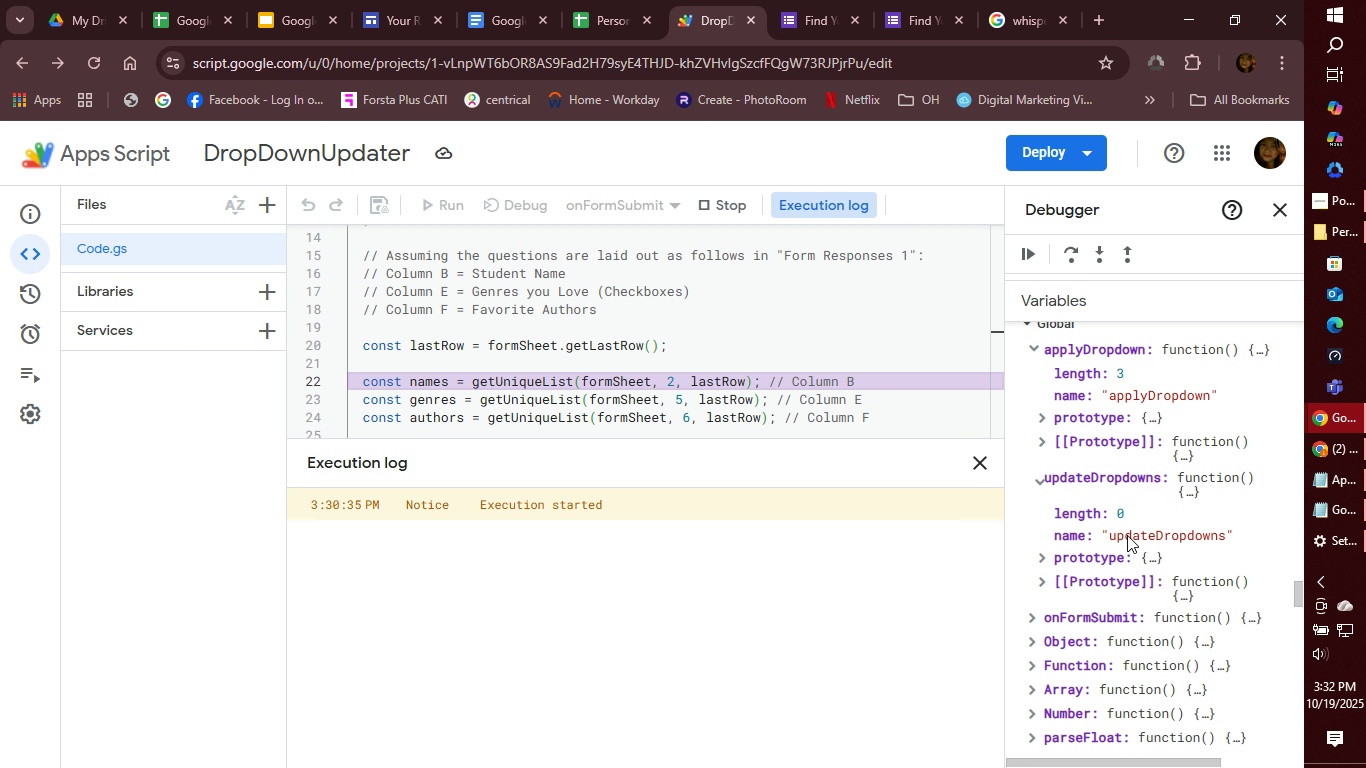 
wait(10.54)
 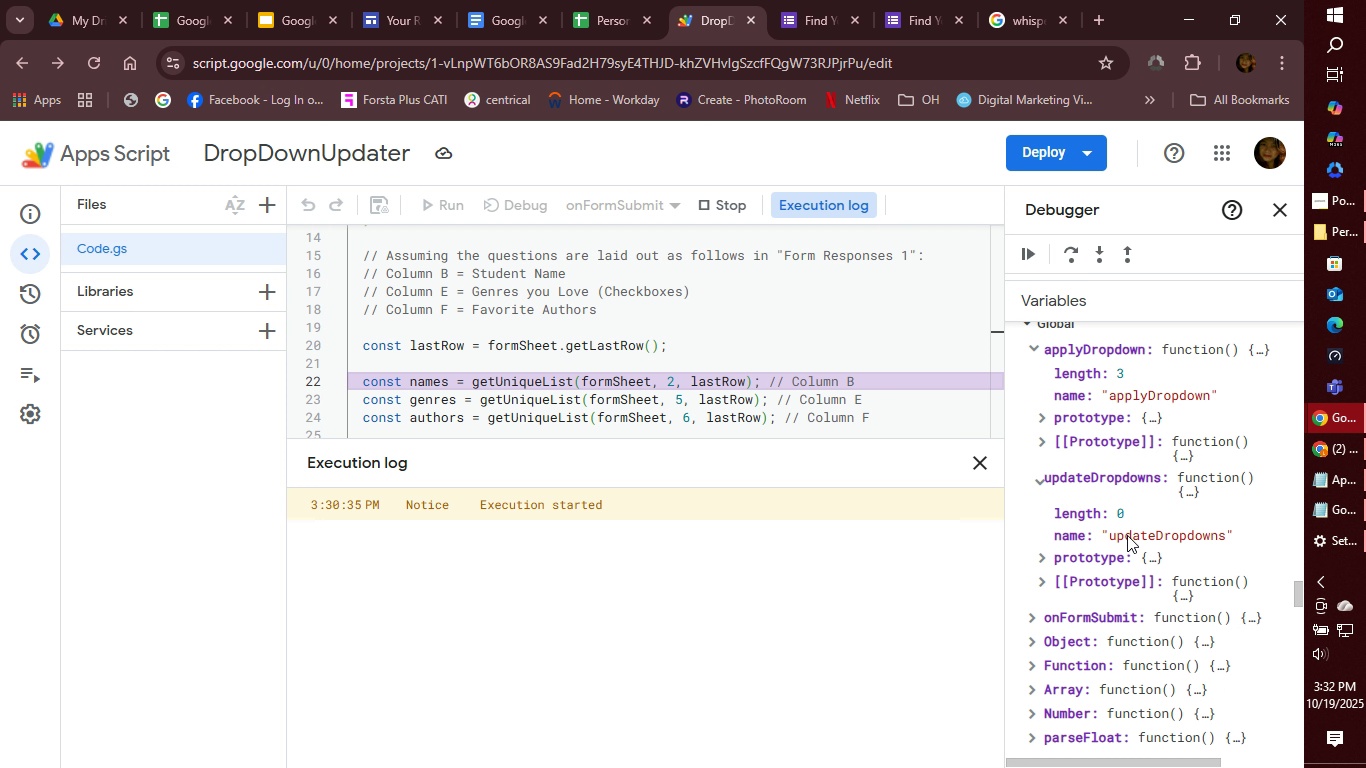 
left_click([1035, 617])
 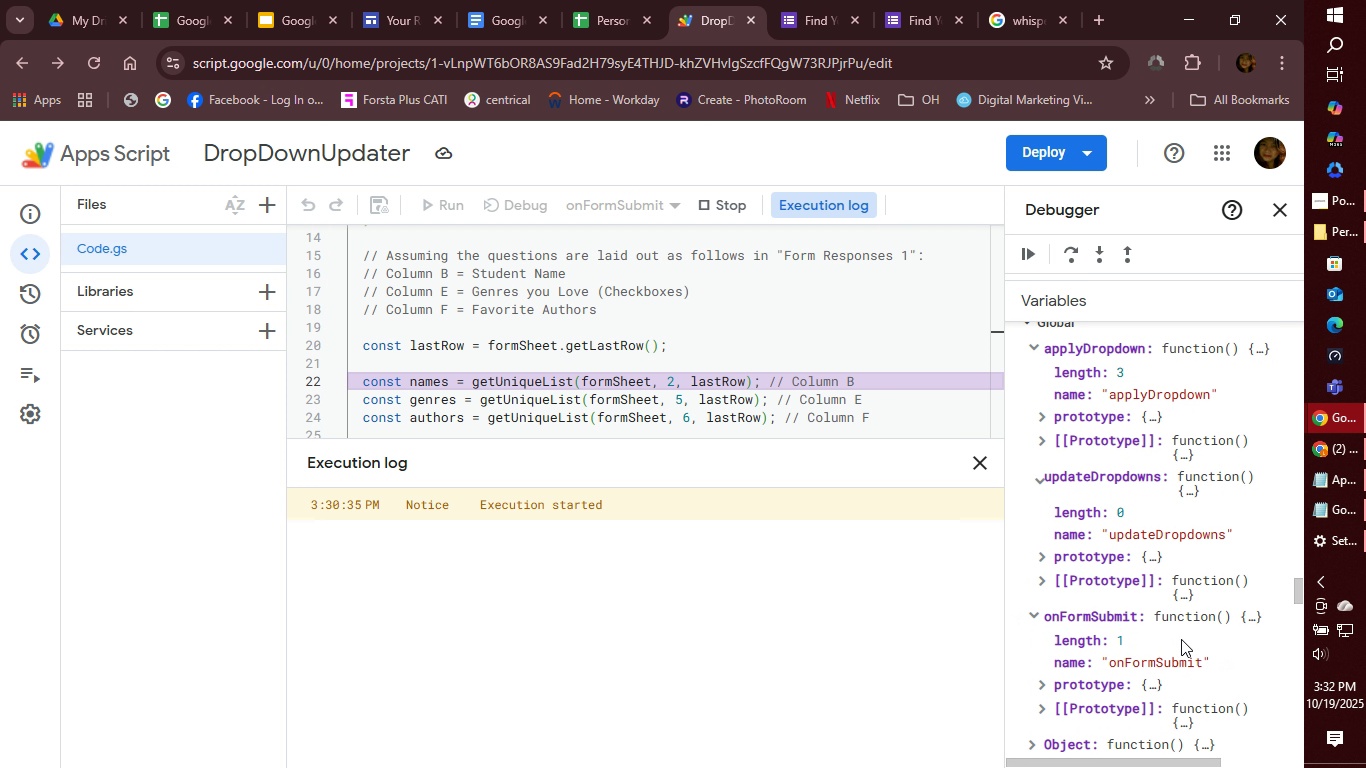 
scroll: coordinate [1181, 637], scroll_direction: down, amount: 1.0
 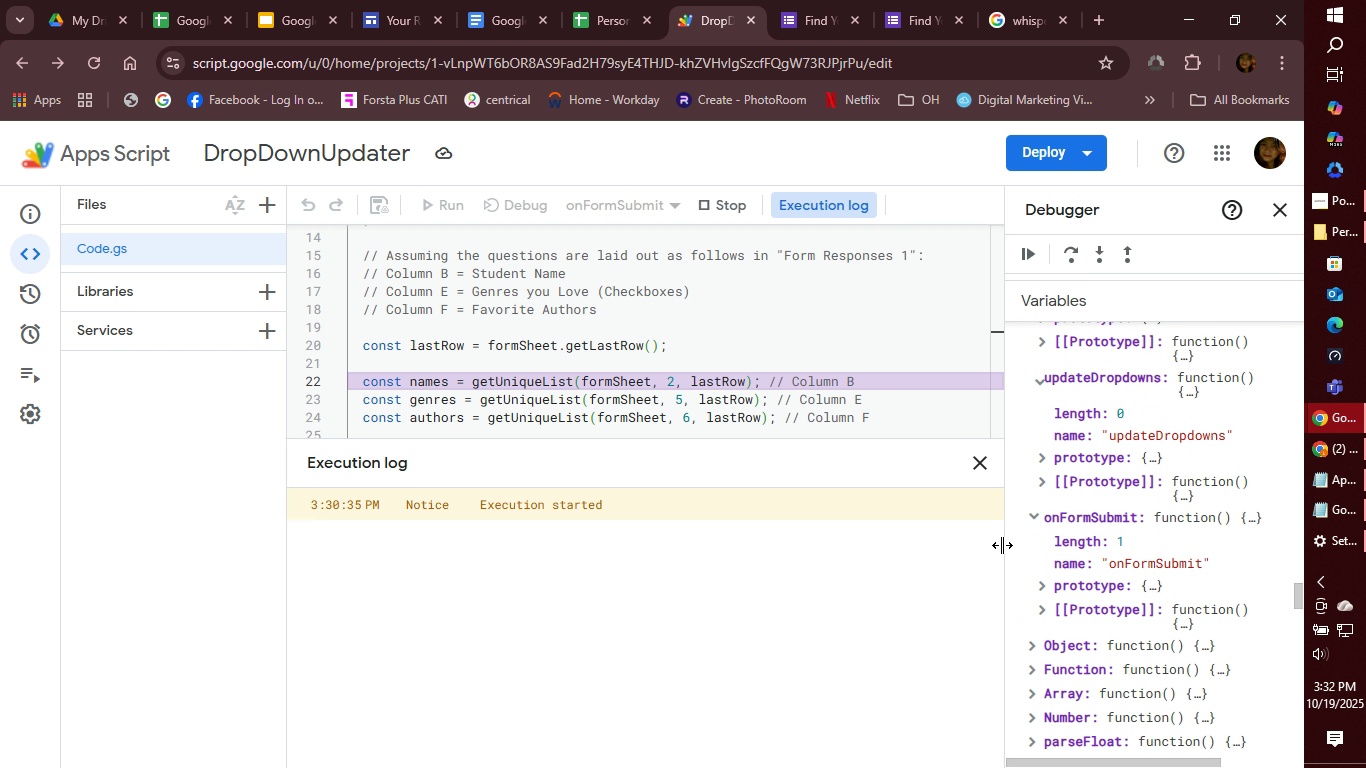 
scroll: coordinate [724, 371], scroll_direction: up, amount: 13.0
 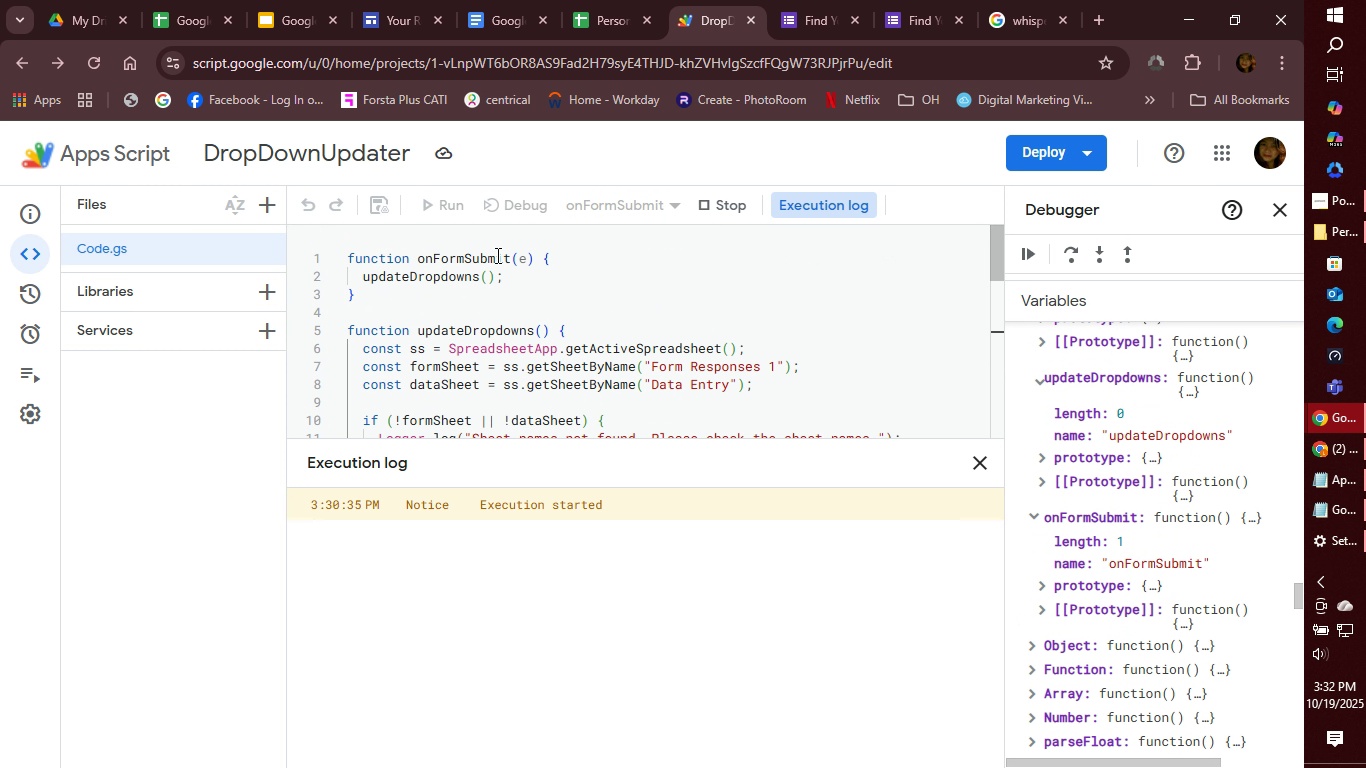 
left_click([509, 255])
 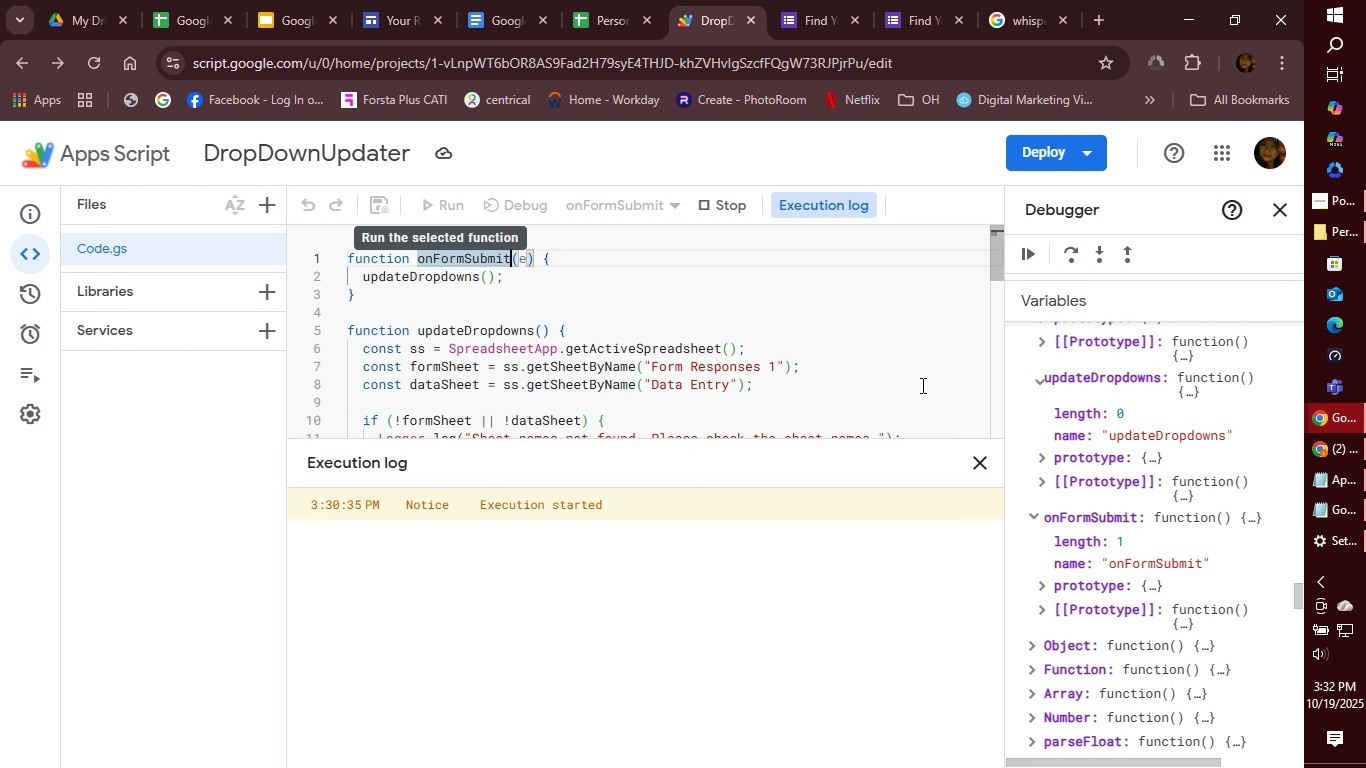 
wait(6.92)
 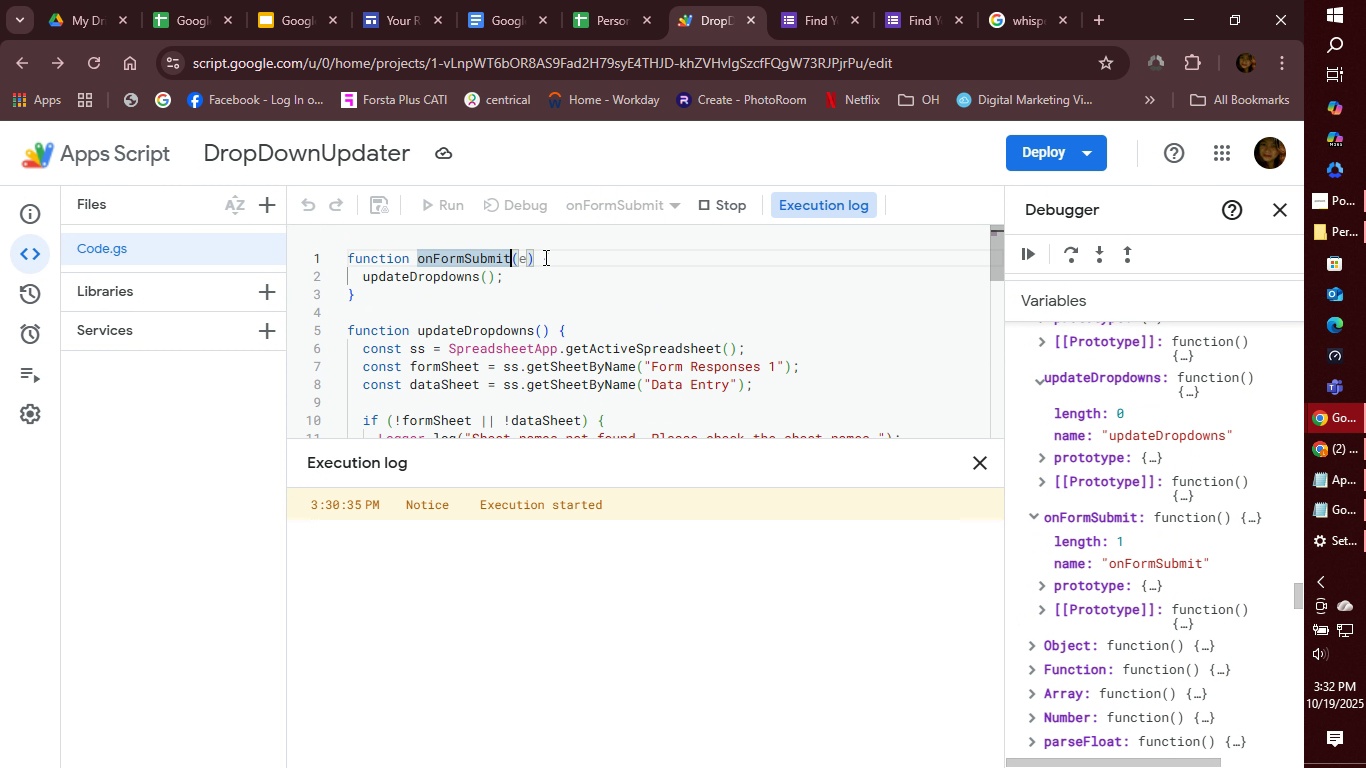 
left_click([1289, 207])
 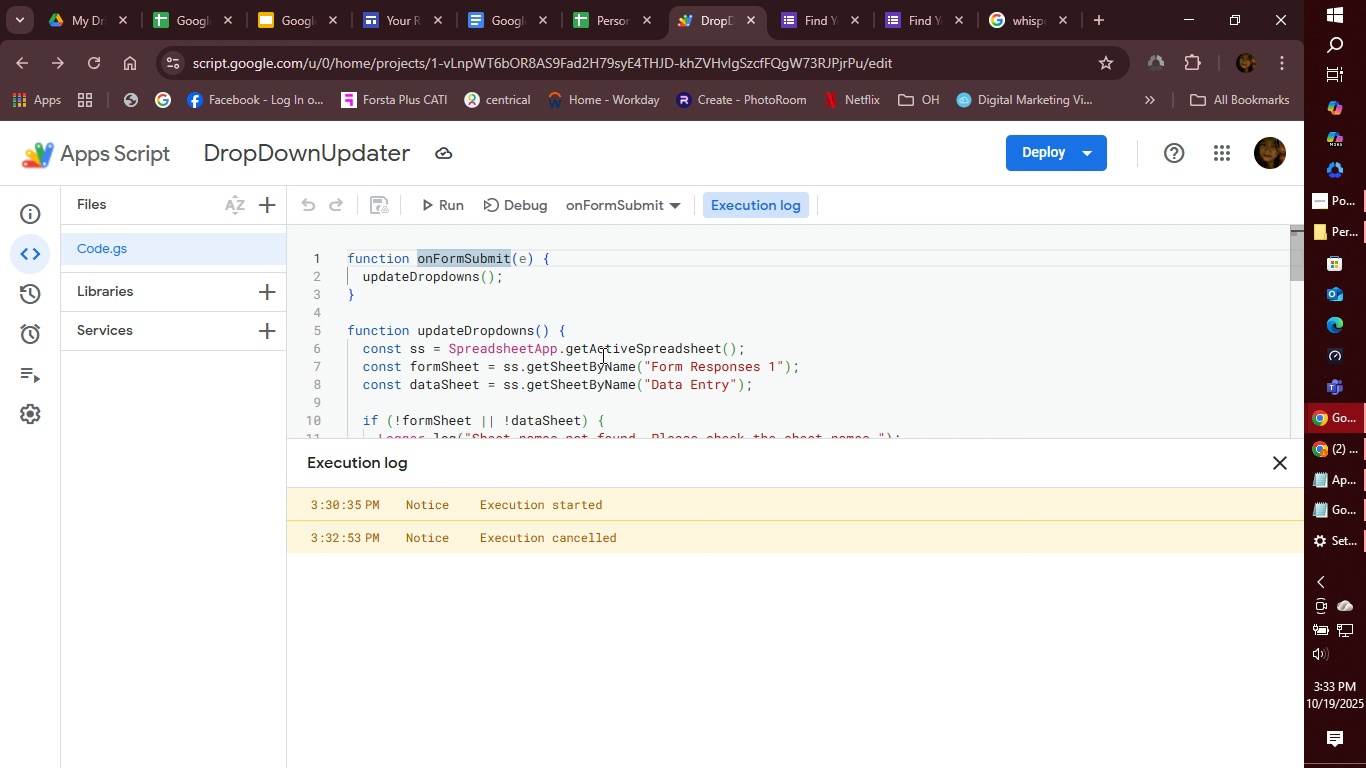 
wait(28.37)
 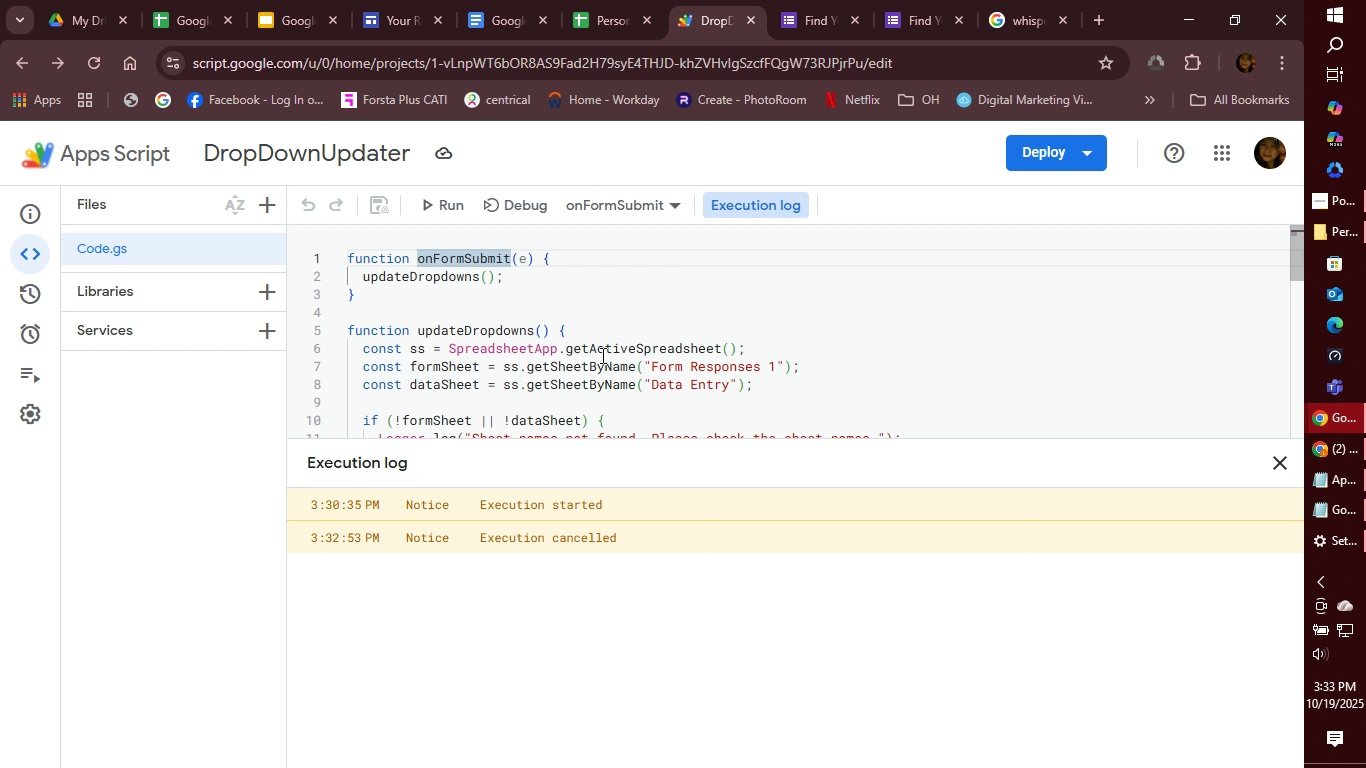 
left_click([447, 221])
 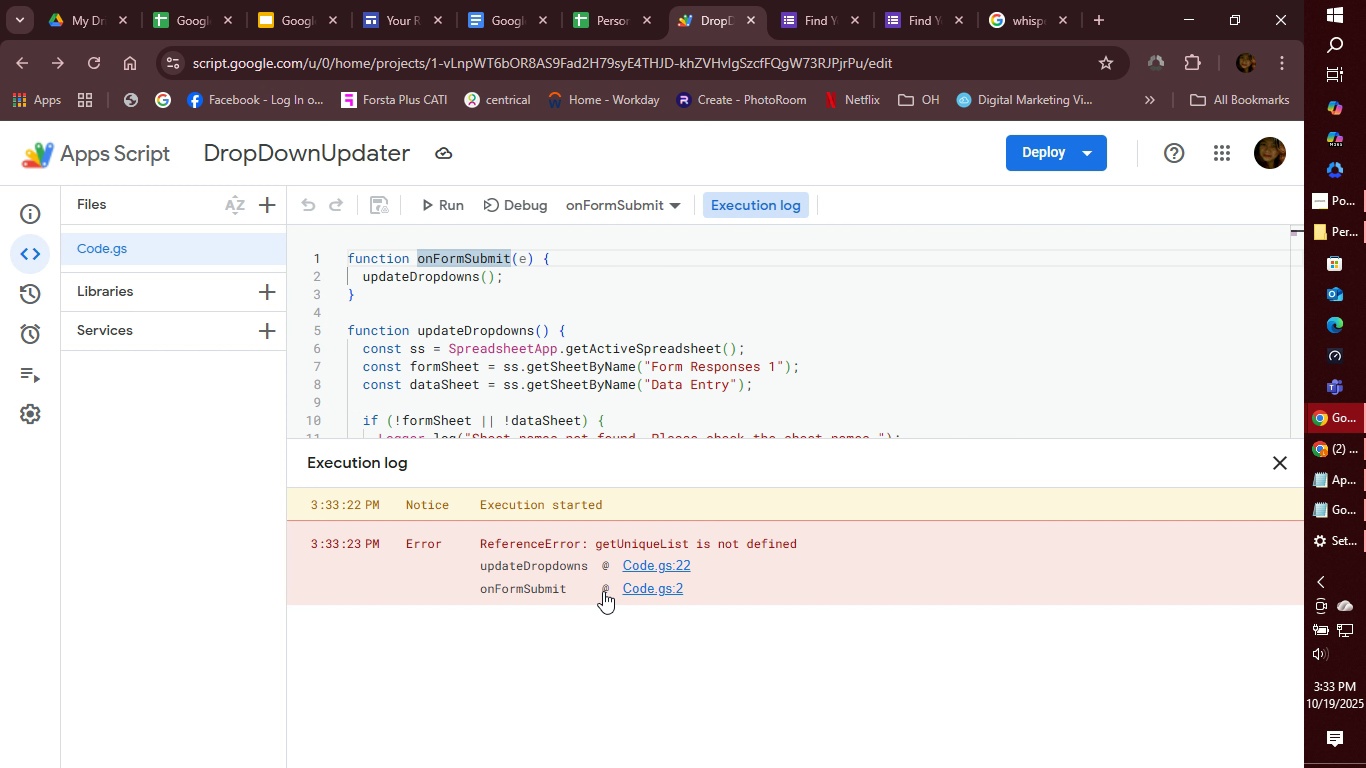 
wait(8.92)
 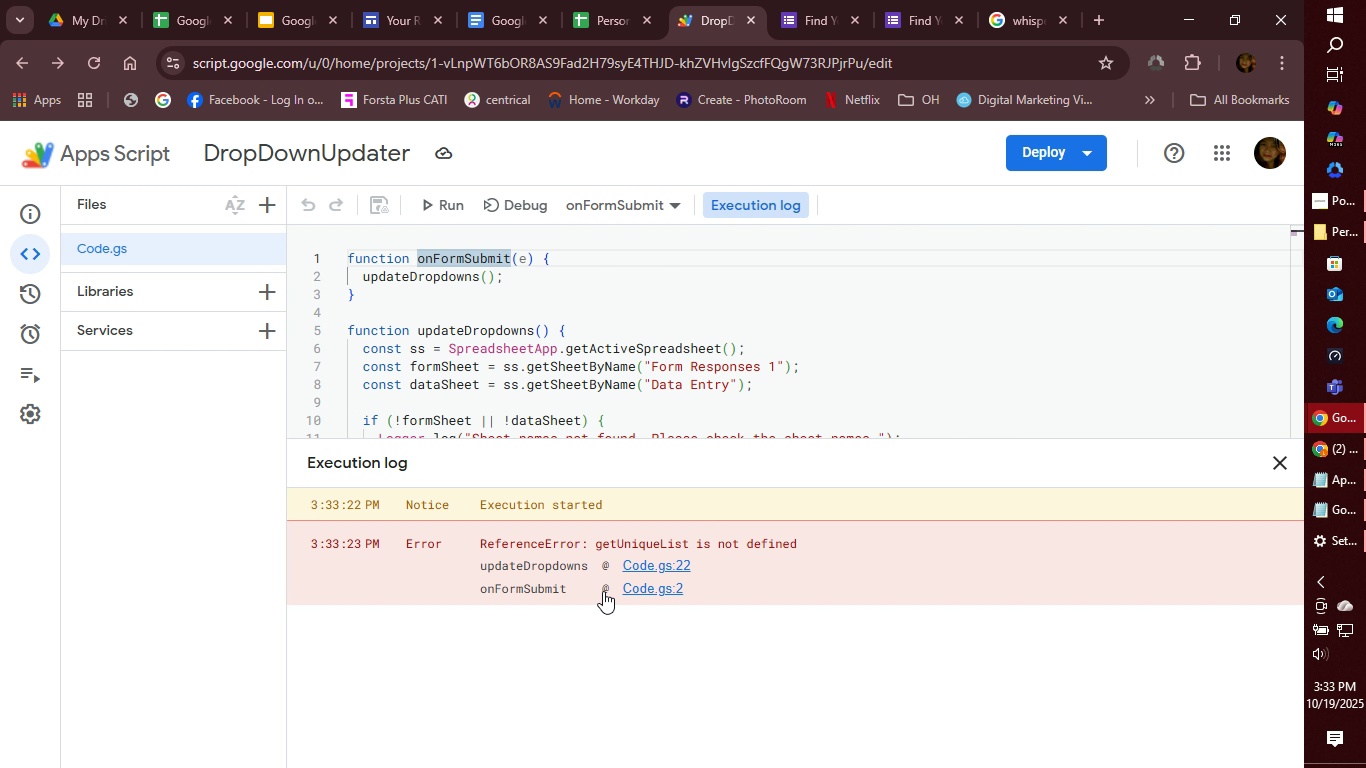 
left_click([462, 205])
 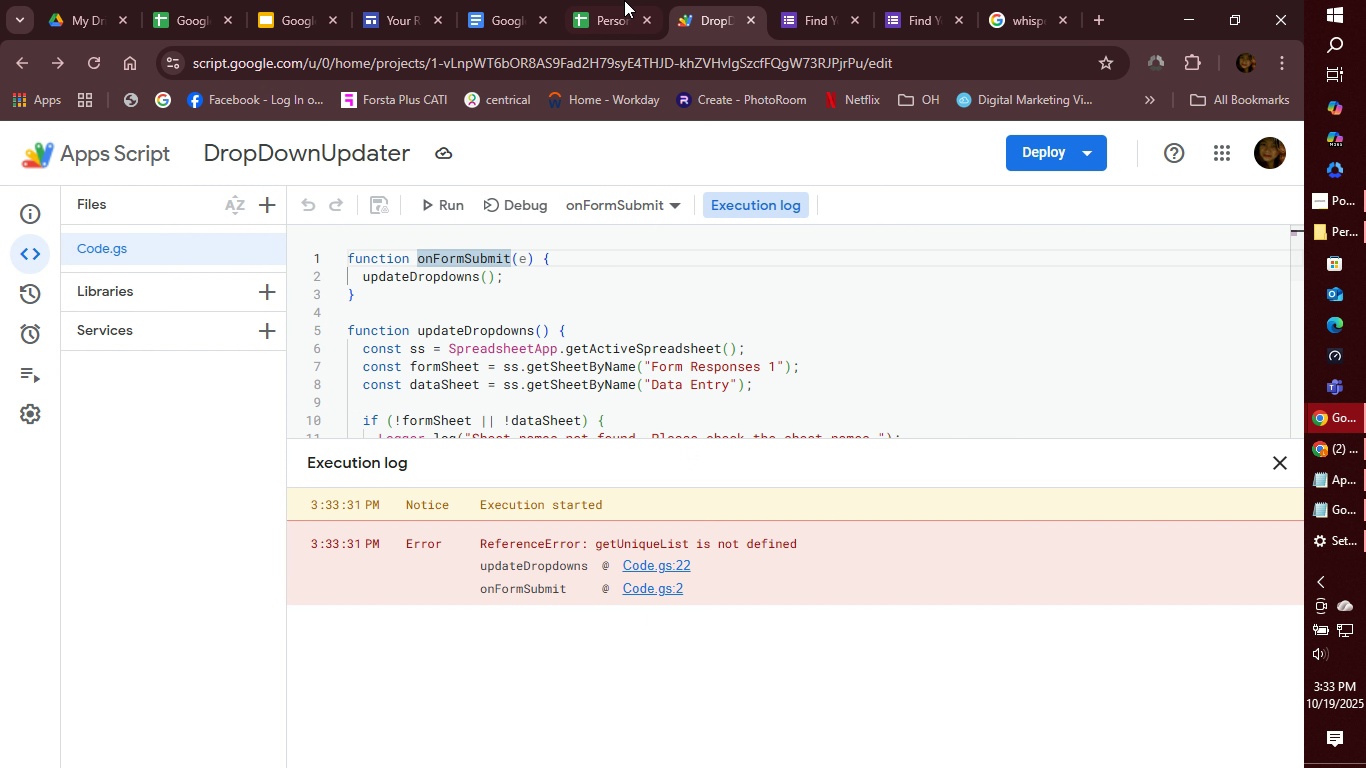 
left_click([575, 25])
 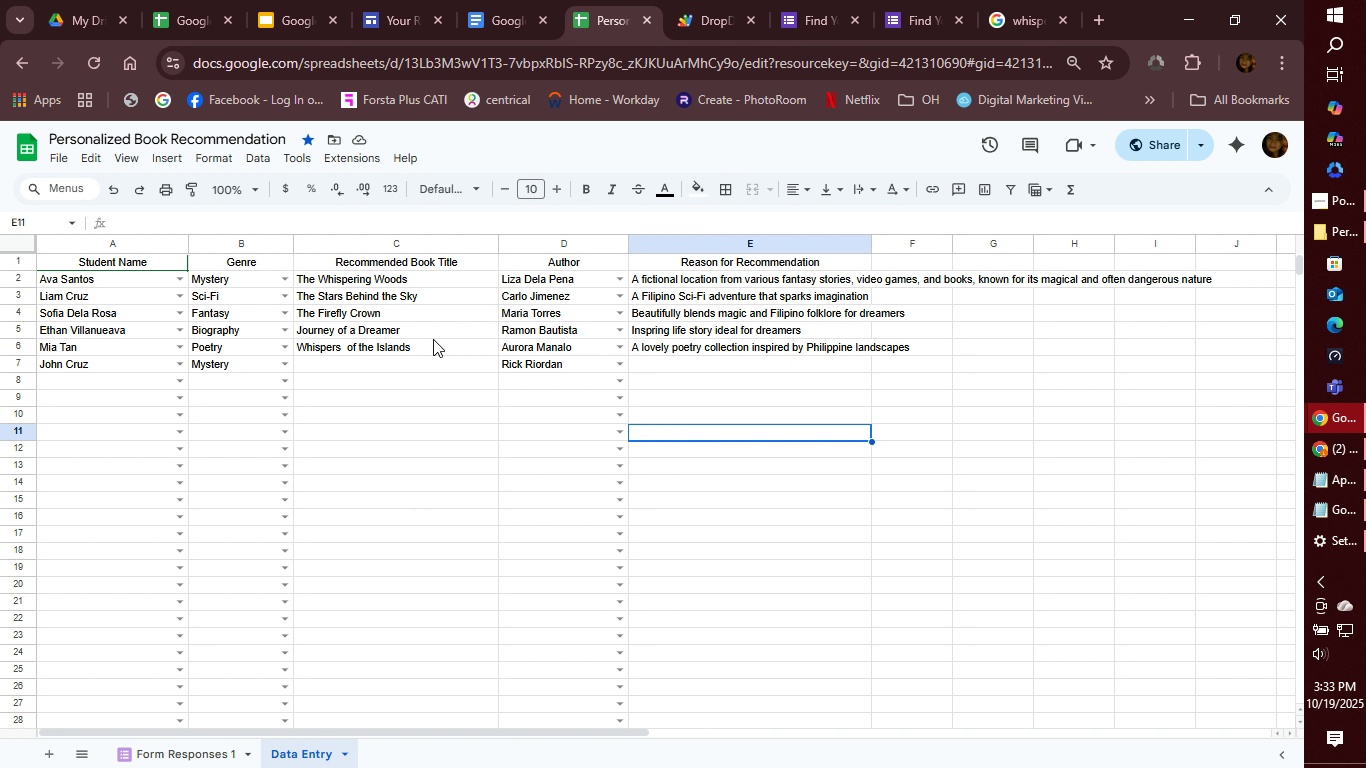 
wait(5.48)
 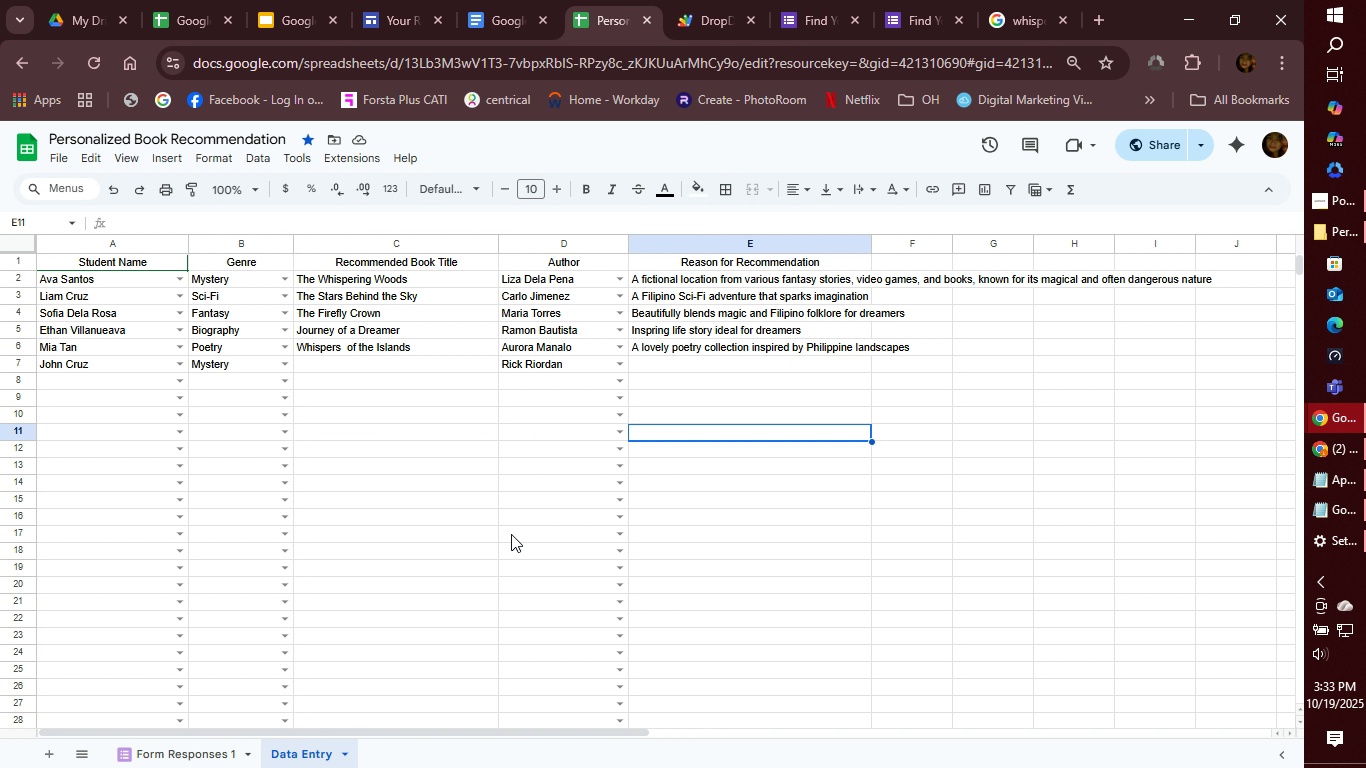 
left_click([368, 158])
 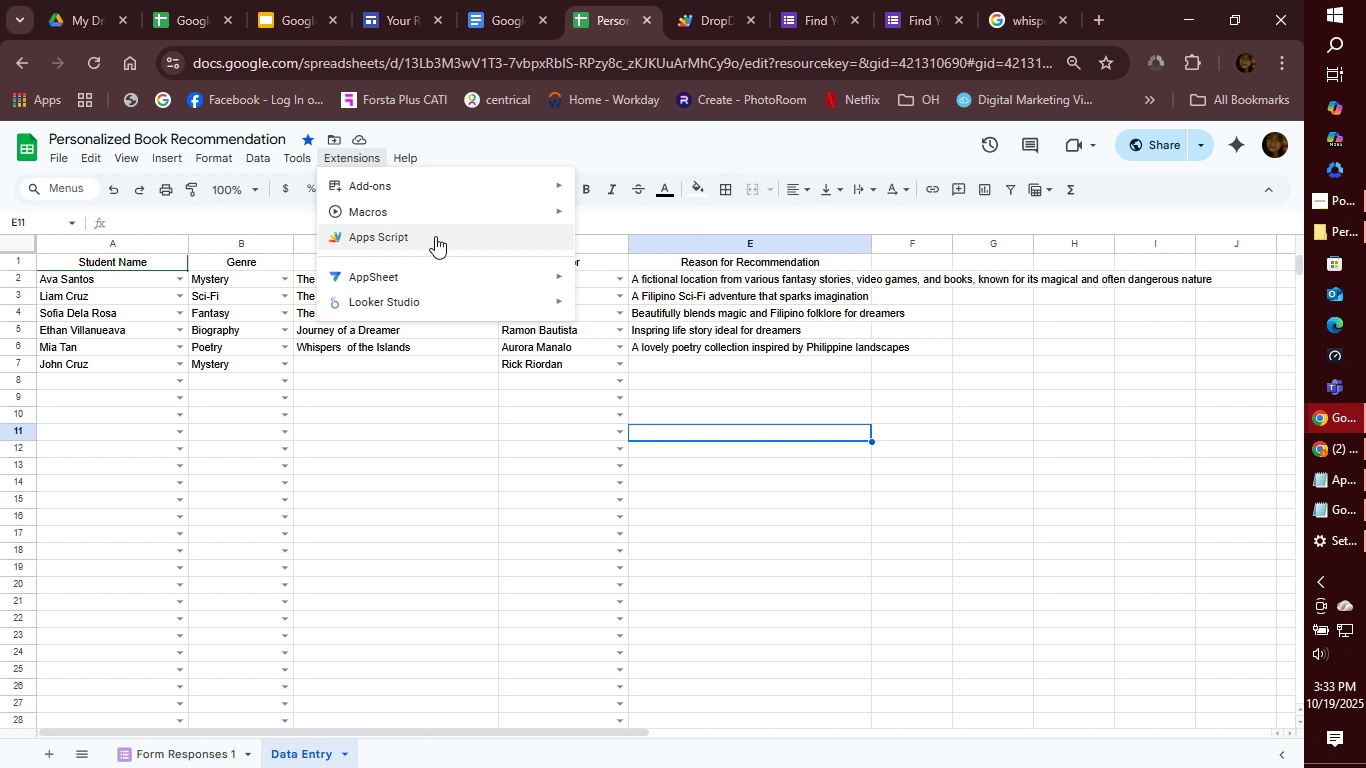 
left_click([435, 236])
 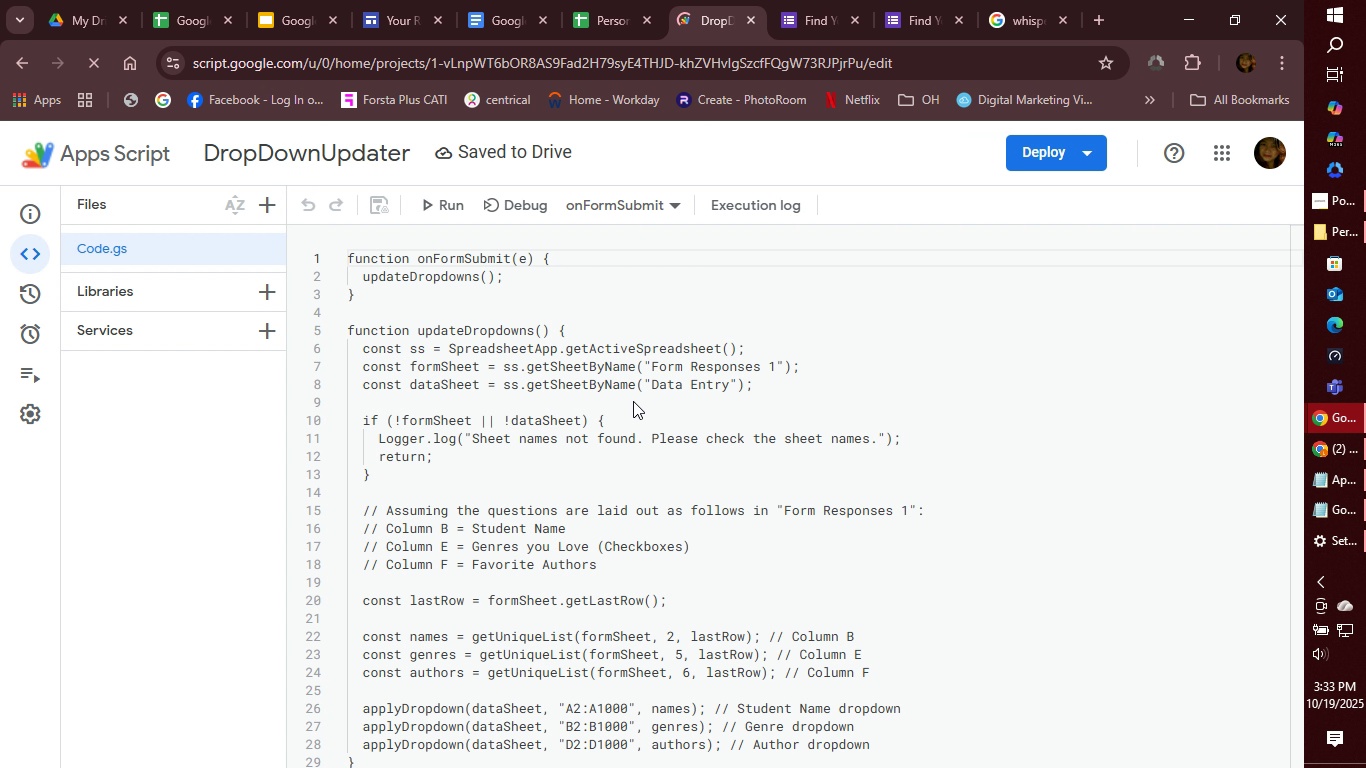 
wait(6.53)
 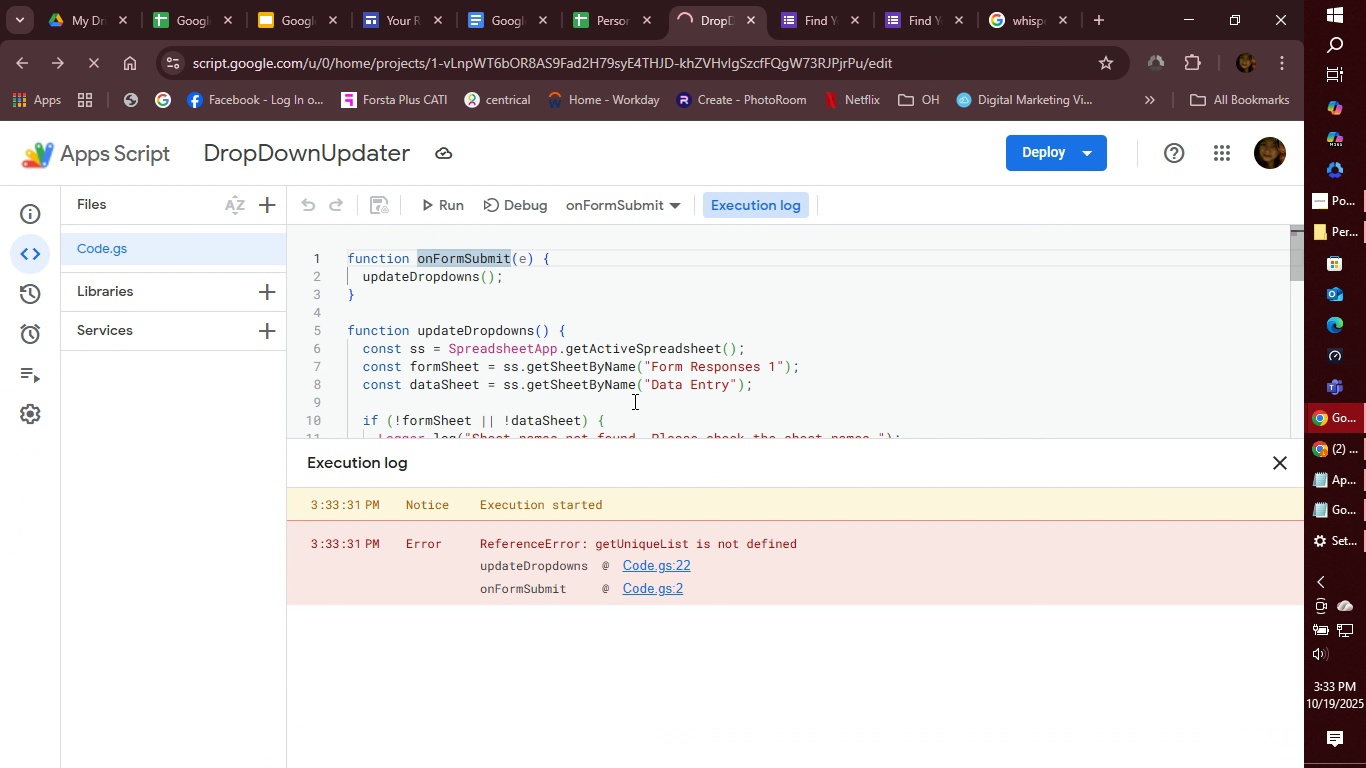 
left_click([437, 207])
 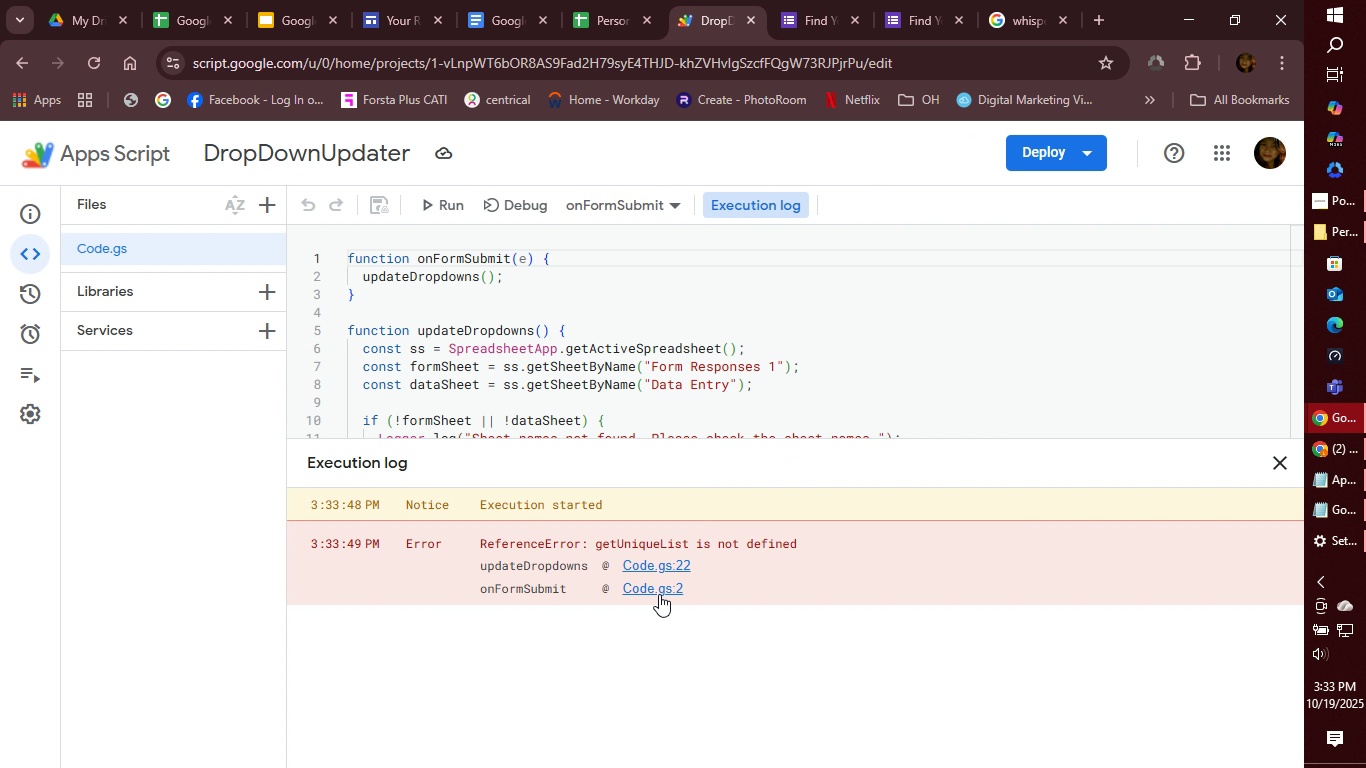 
wait(6.95)
 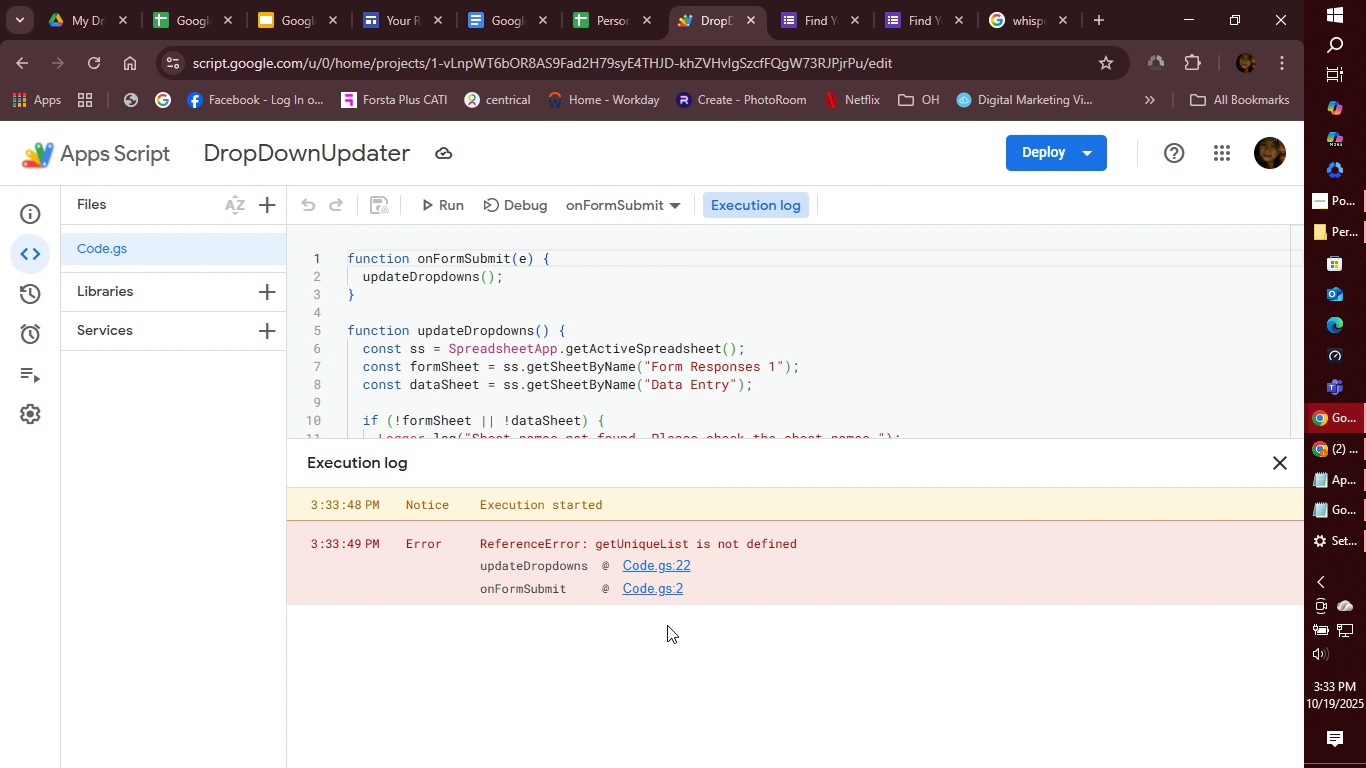 
left_click([659, 563])
 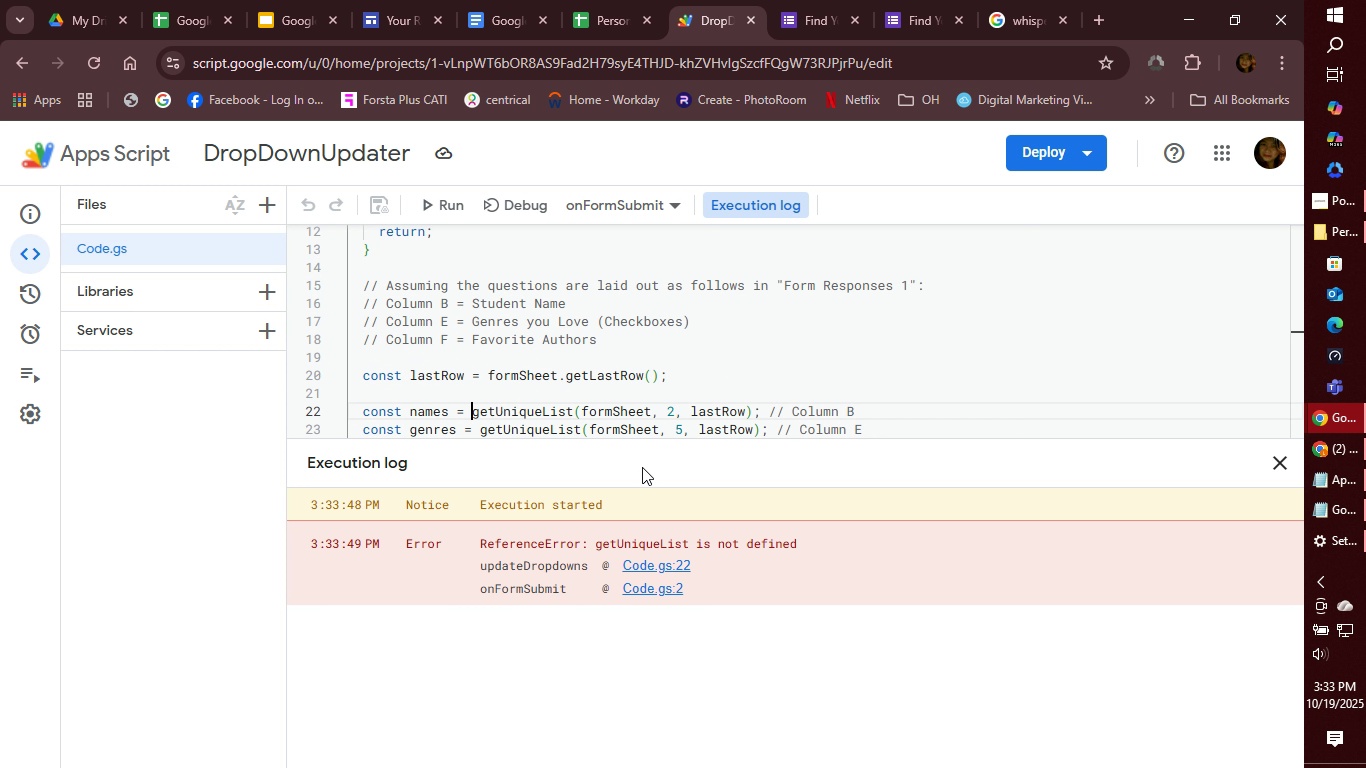 
scroll: coordinate [641, 359], scroll_direction: down, amount: 2.0
 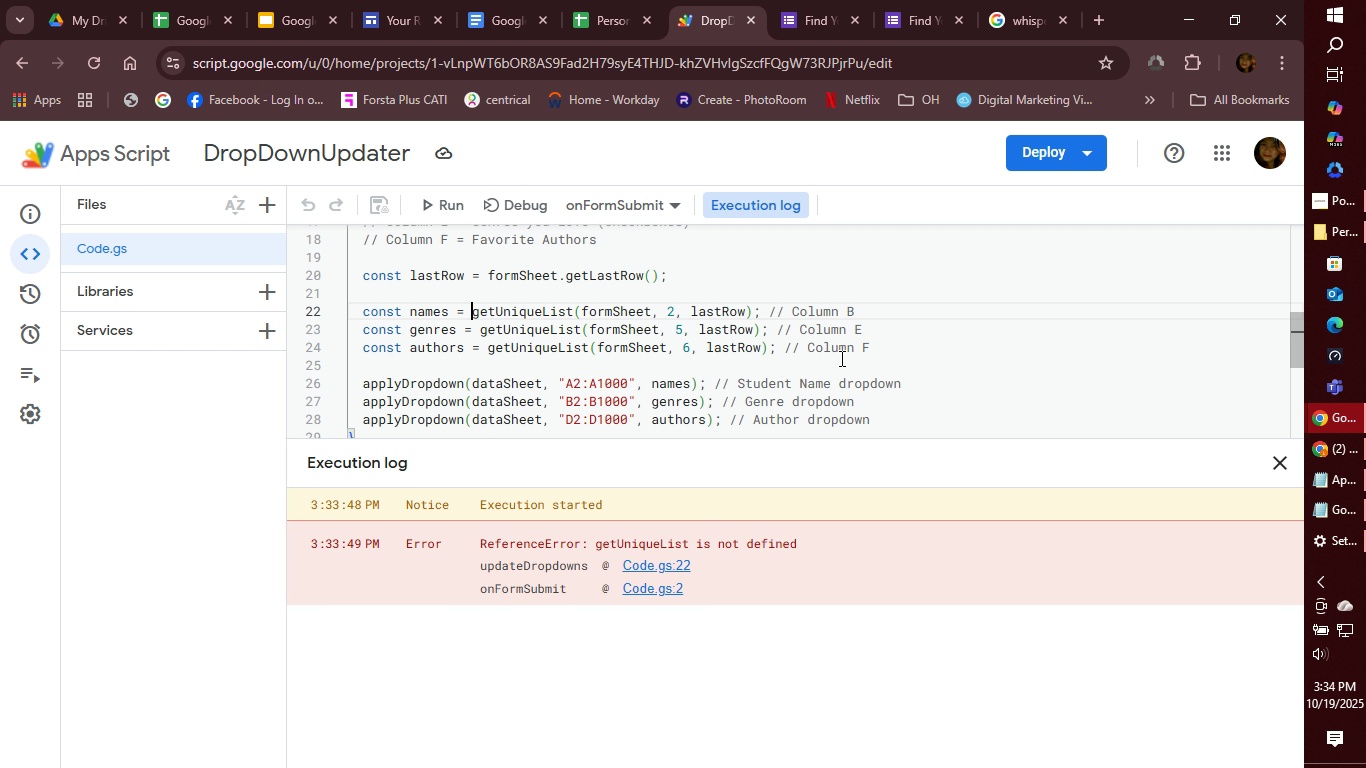 
wait(30.08)
 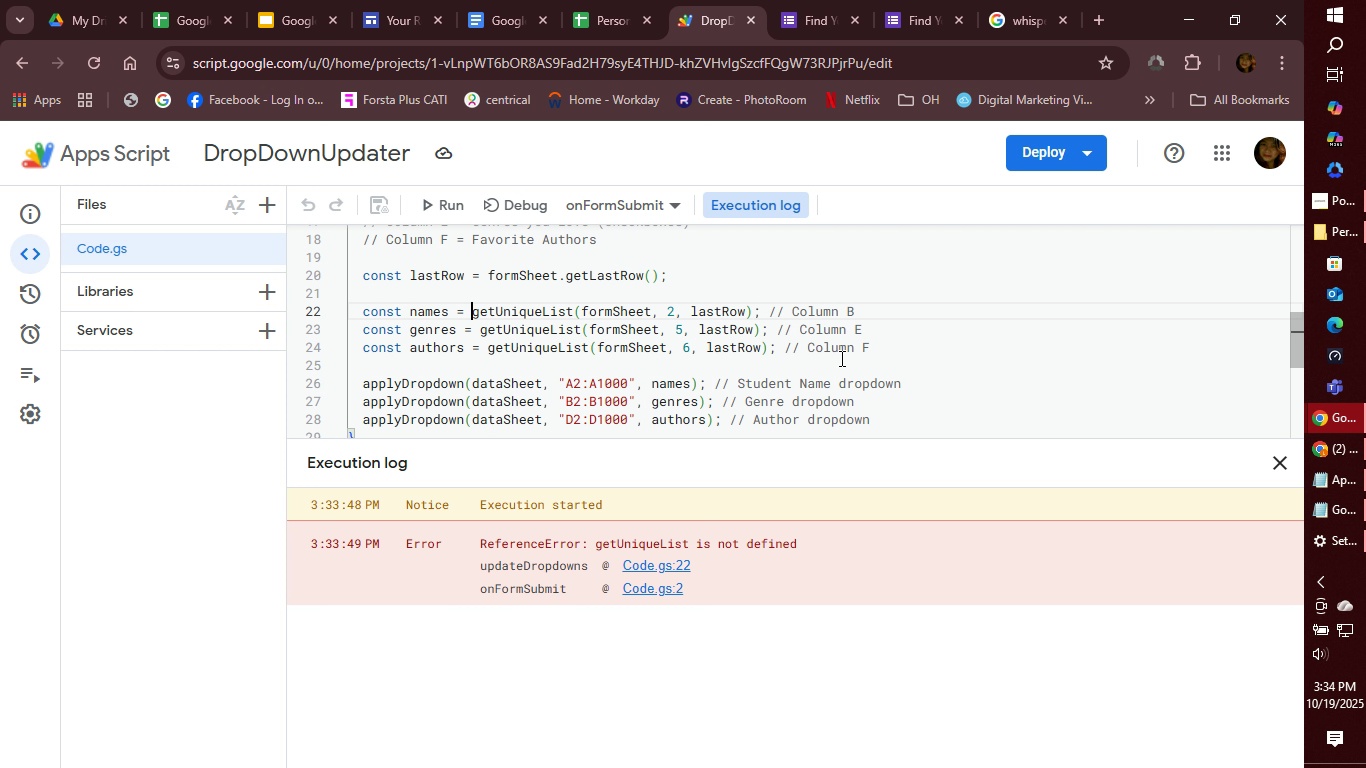 
left_click([1343, 454])
 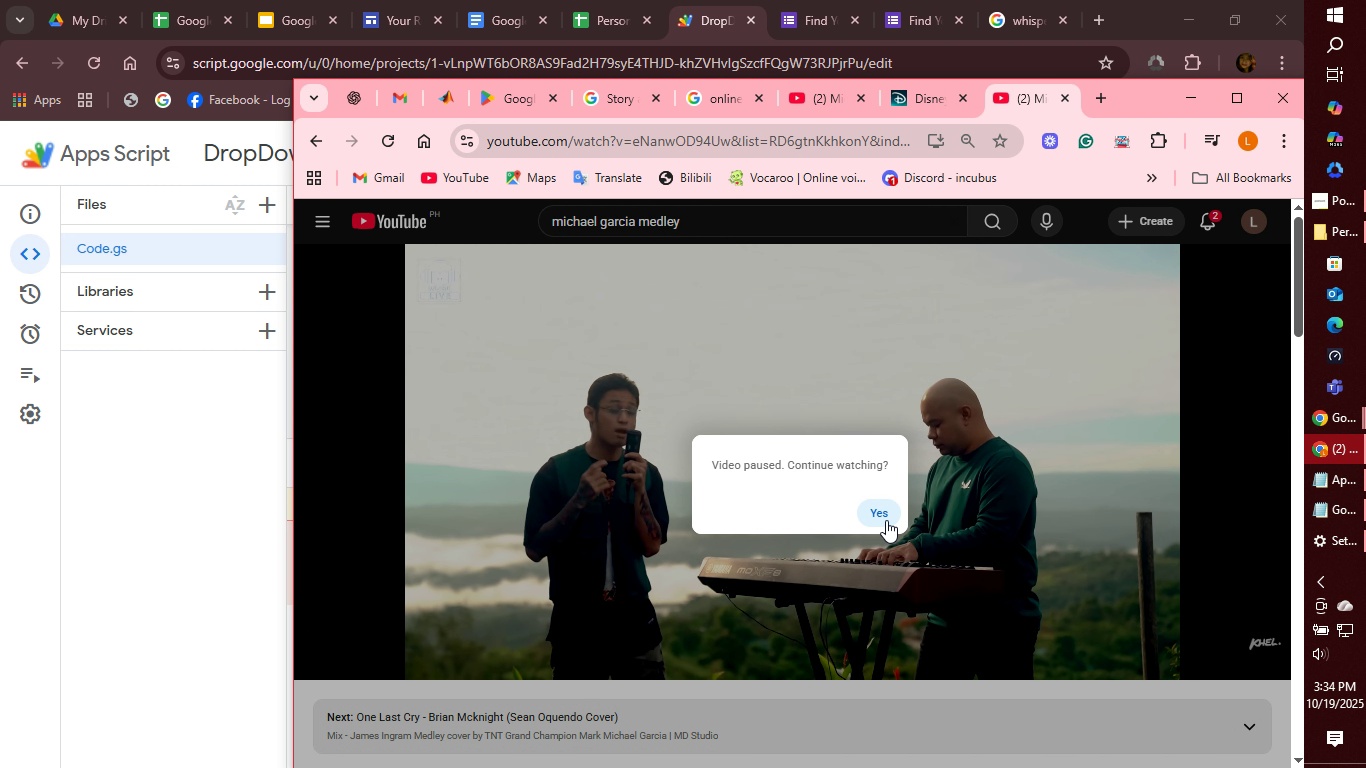 
left_click([886, 520])
 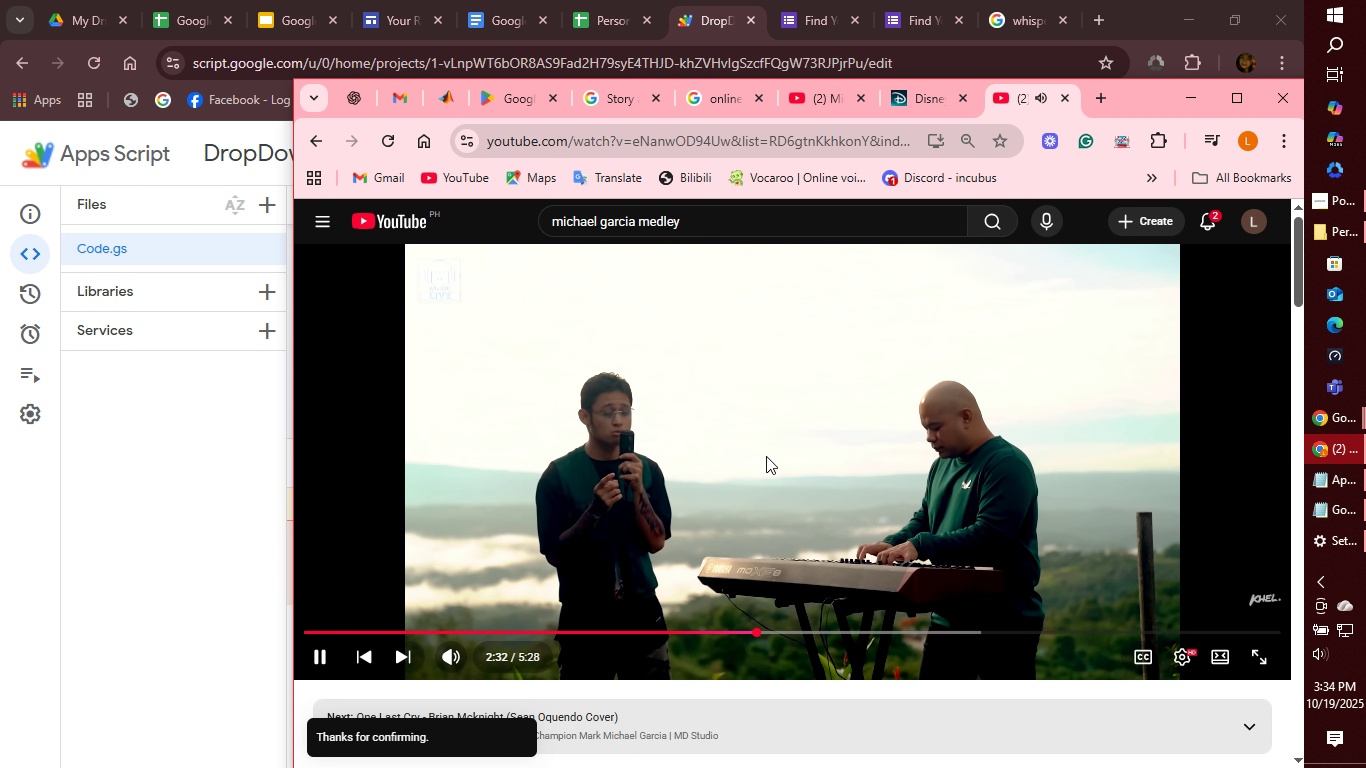 
left_click([766, 456])
 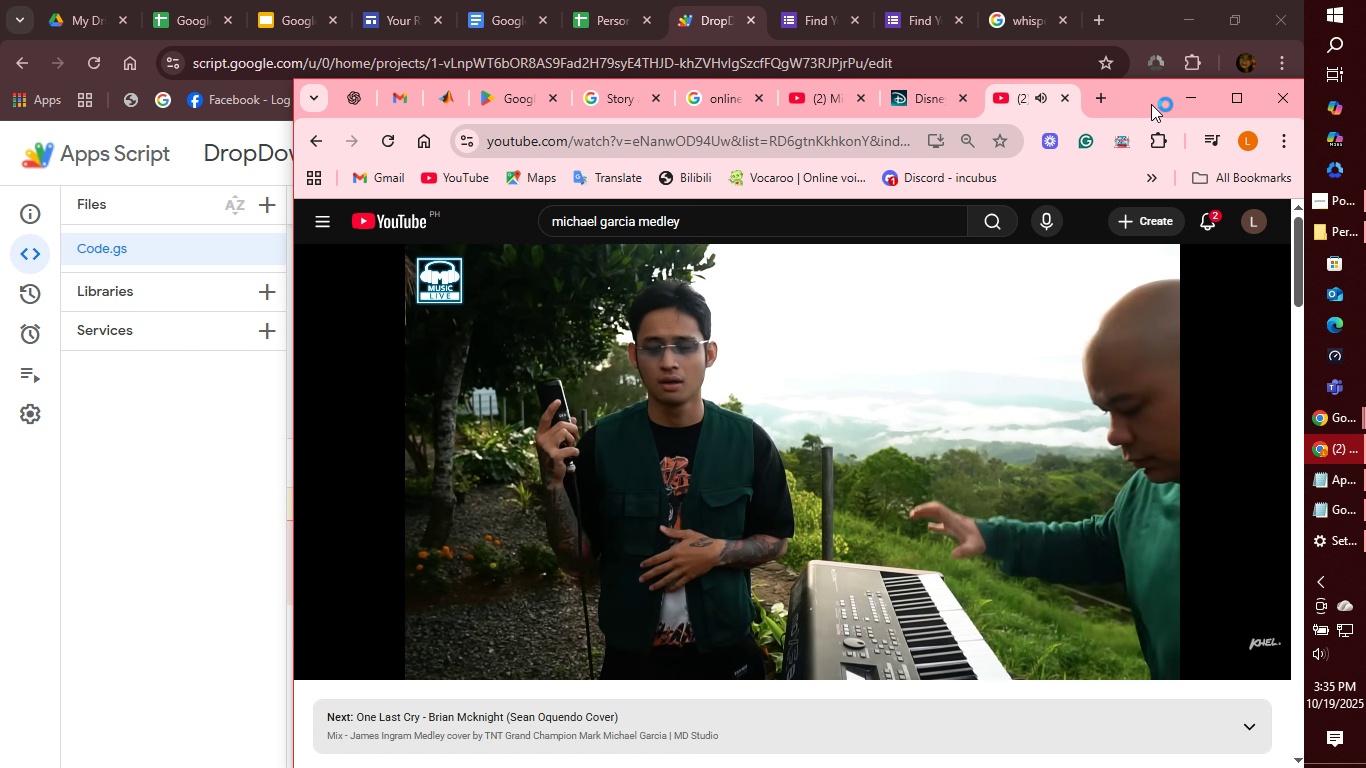 